 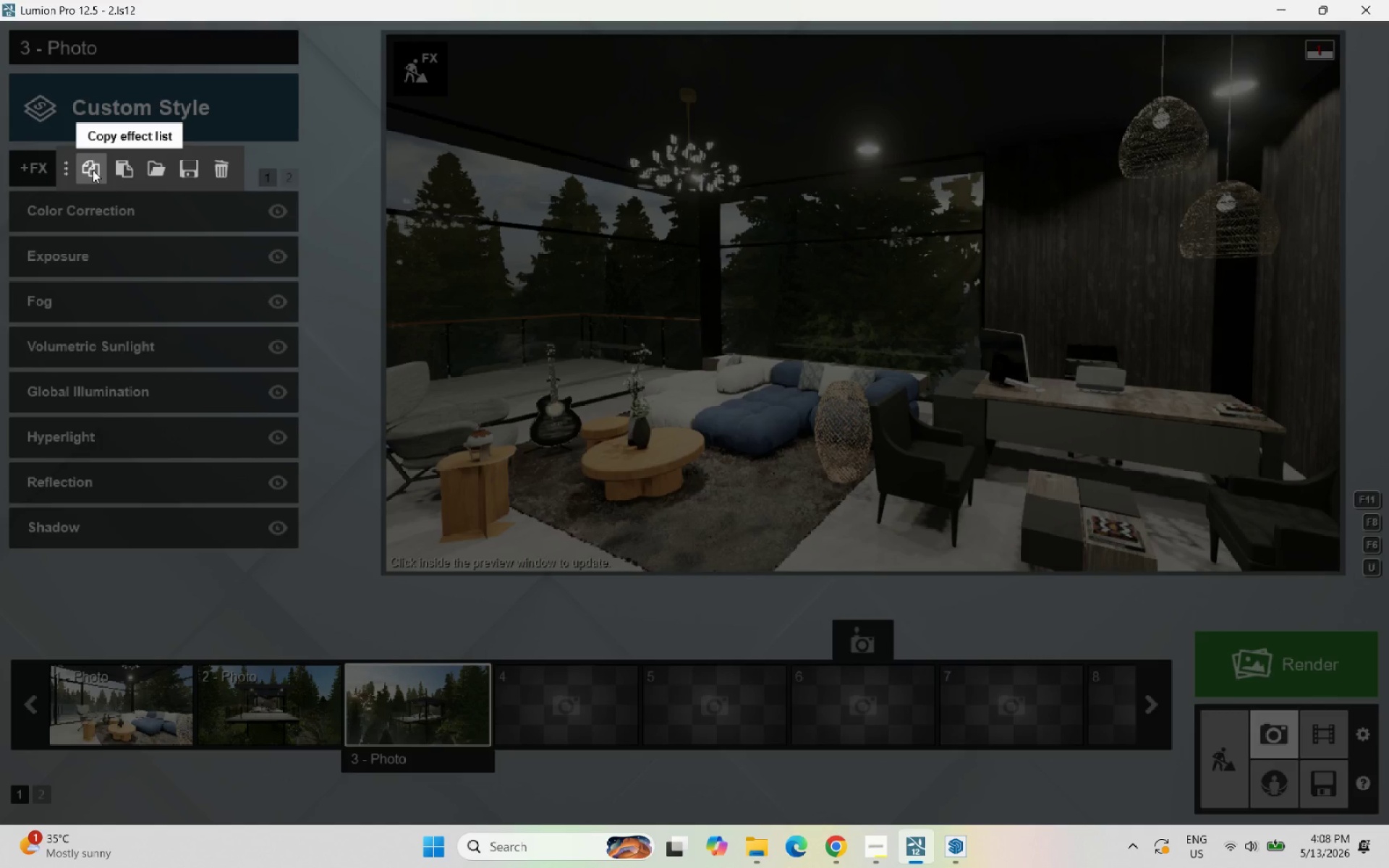 
double_click([1320, 726])
 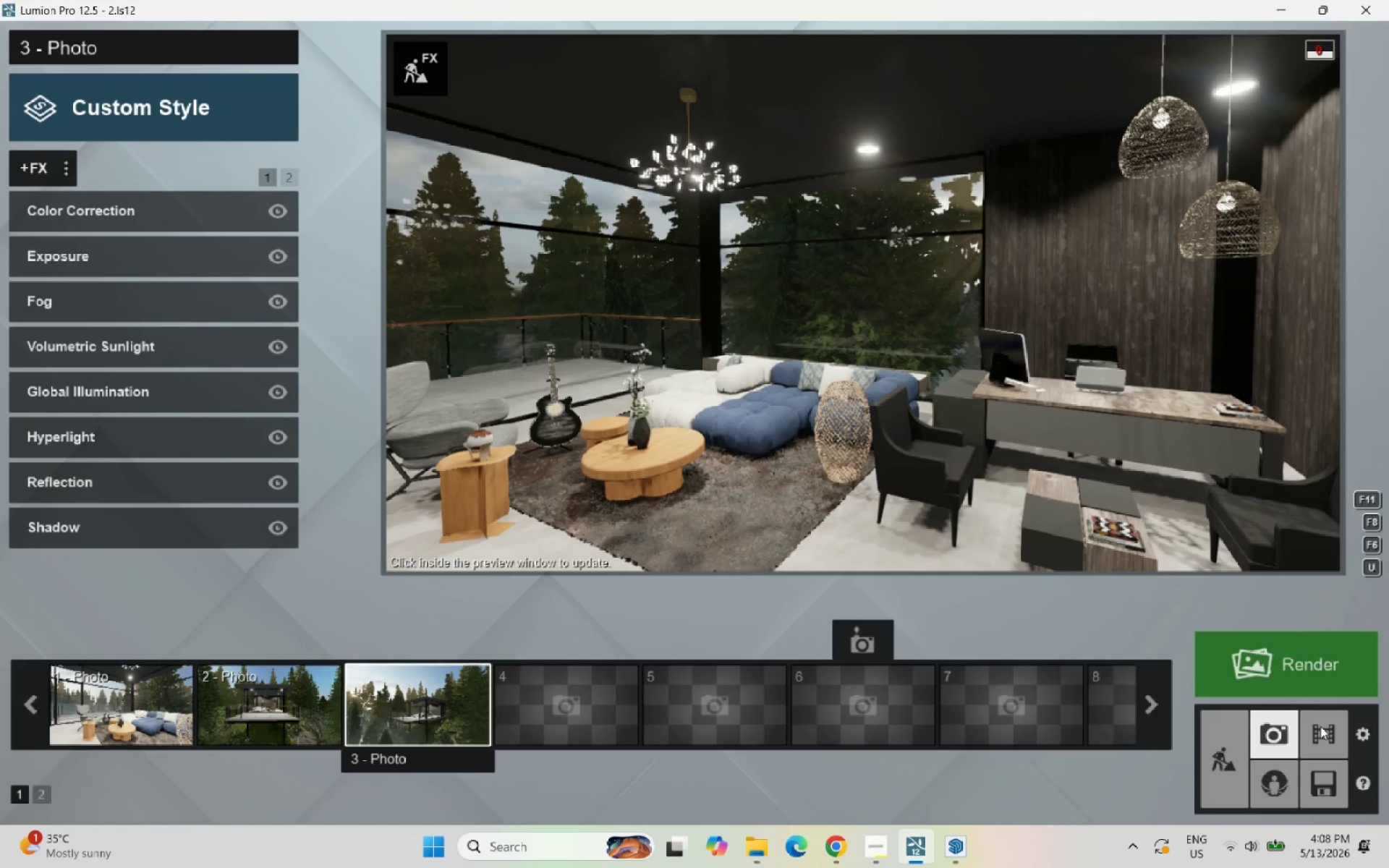 
double_click([1320, 726])
 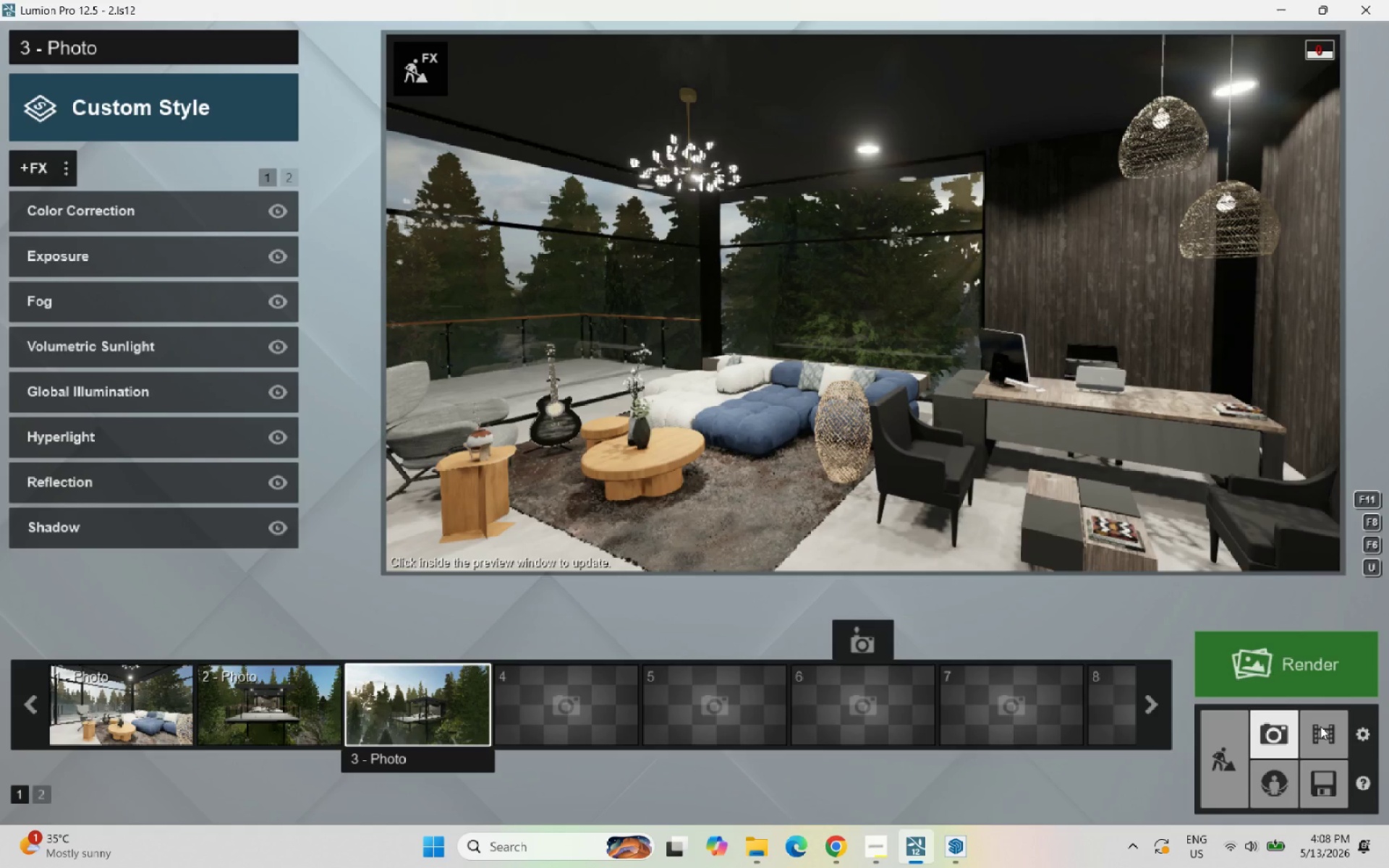 
triple_click([1320, 726])
 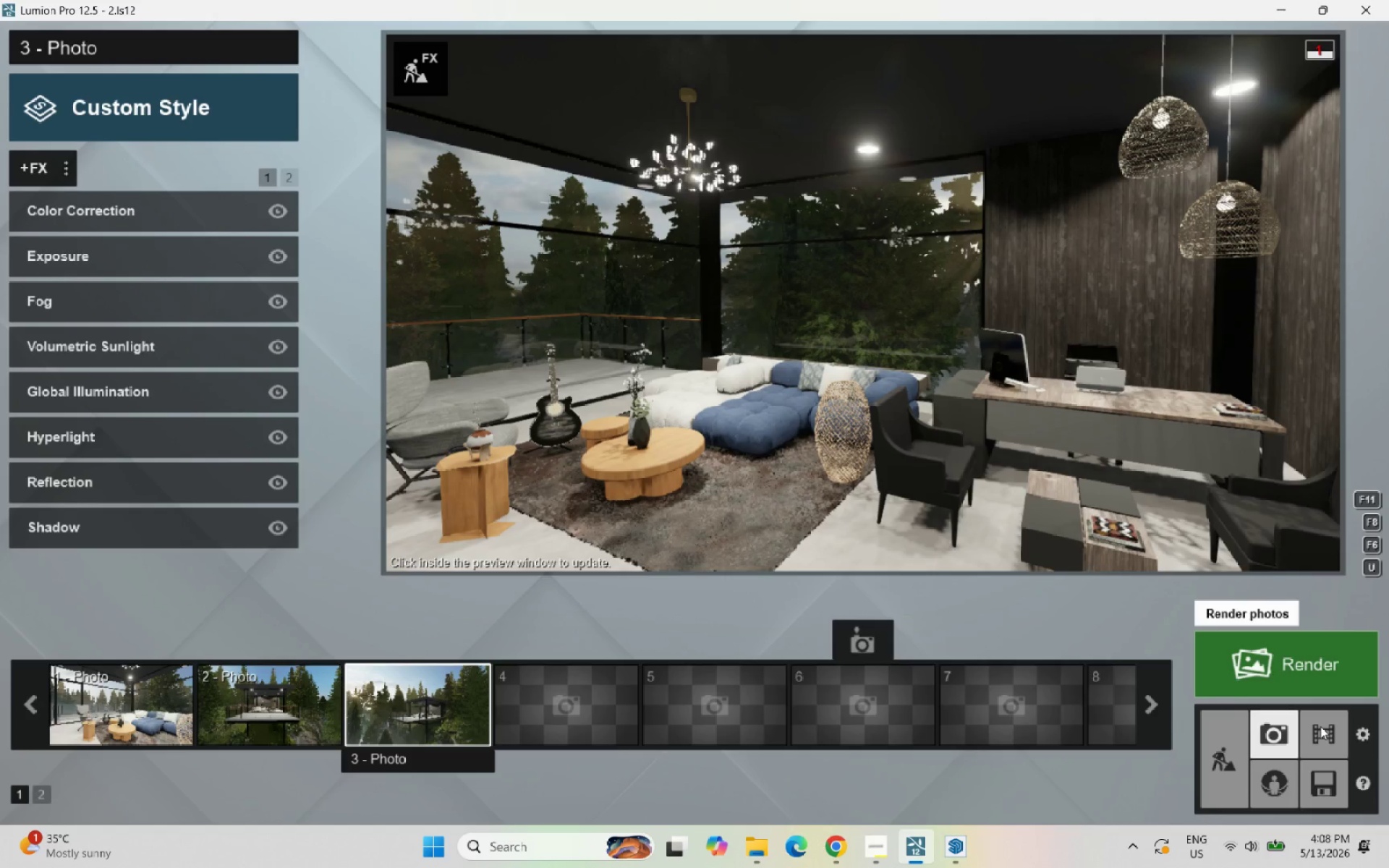 
triple_click([1320, 726])
 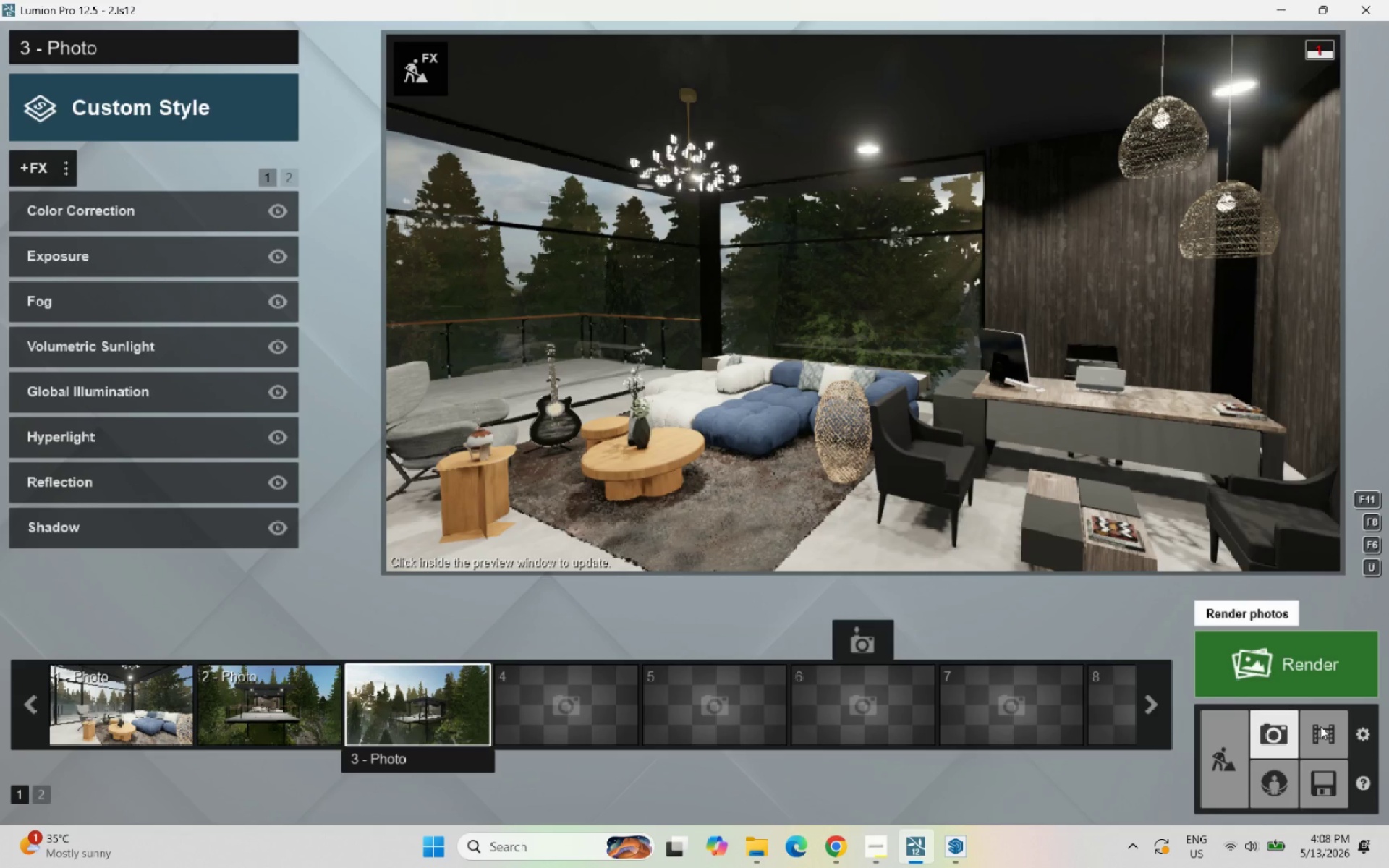 
triple_click([1320, 726])
 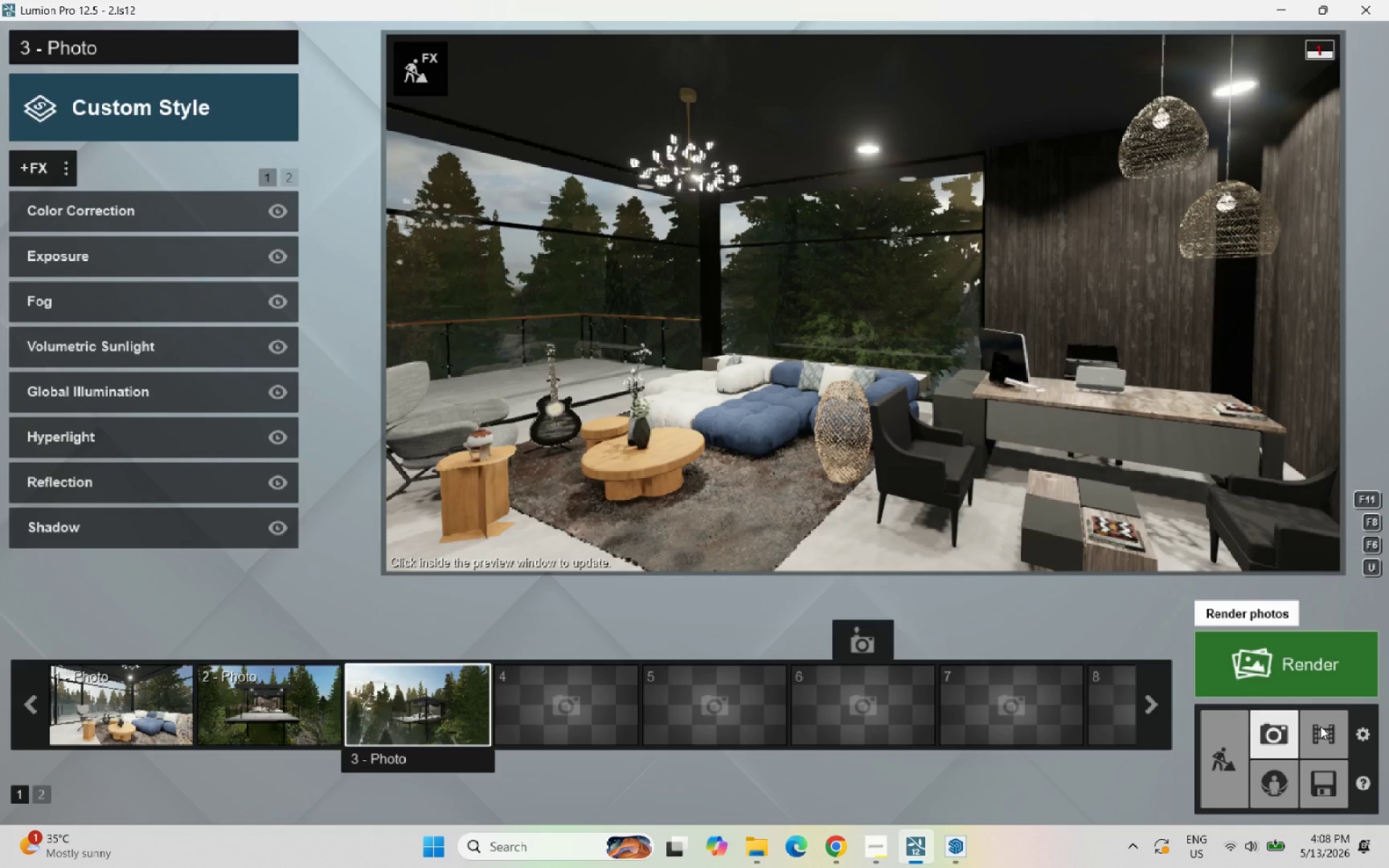 
triple_click([1320, 726])
 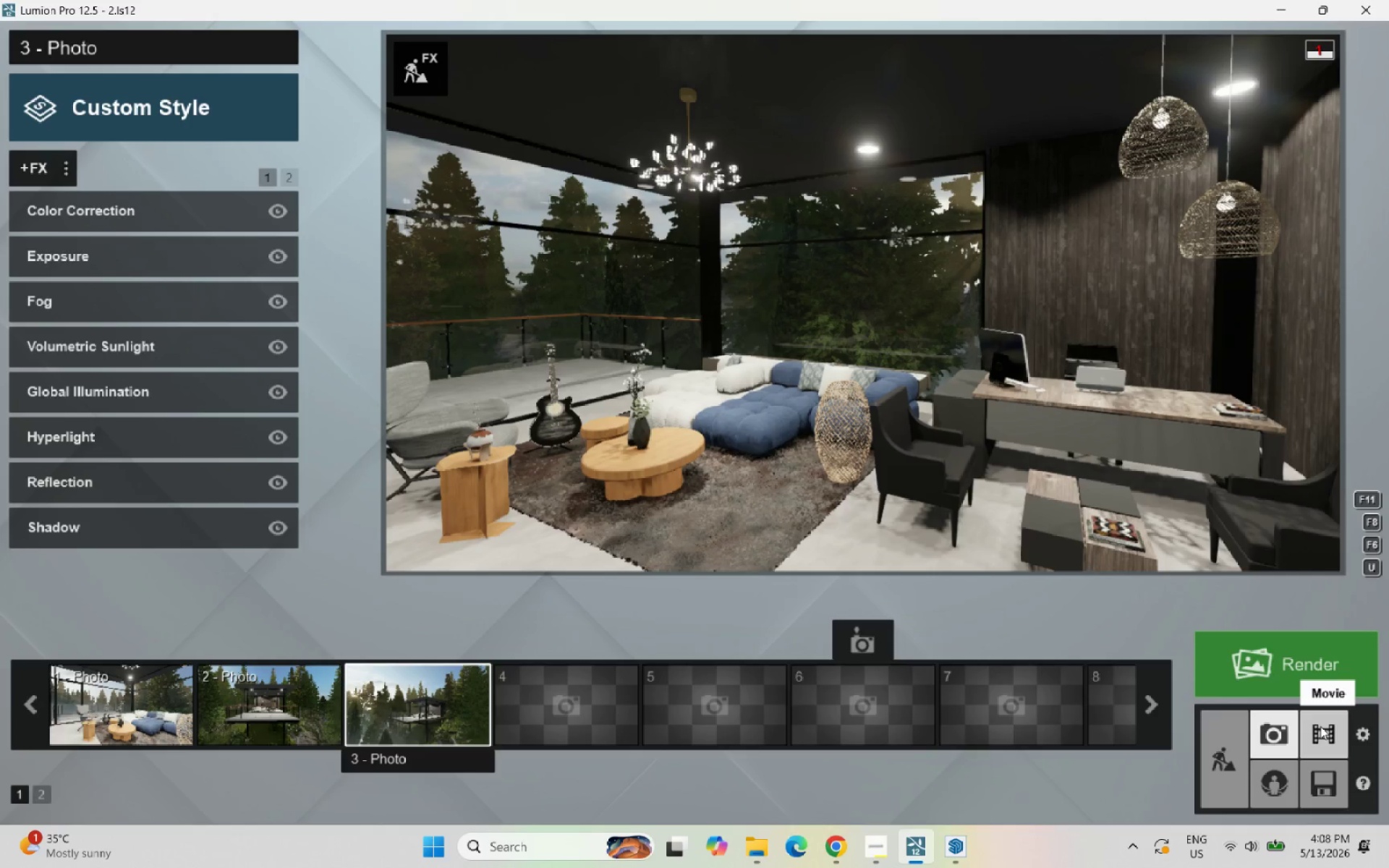 
triple_click([1320, 726])
 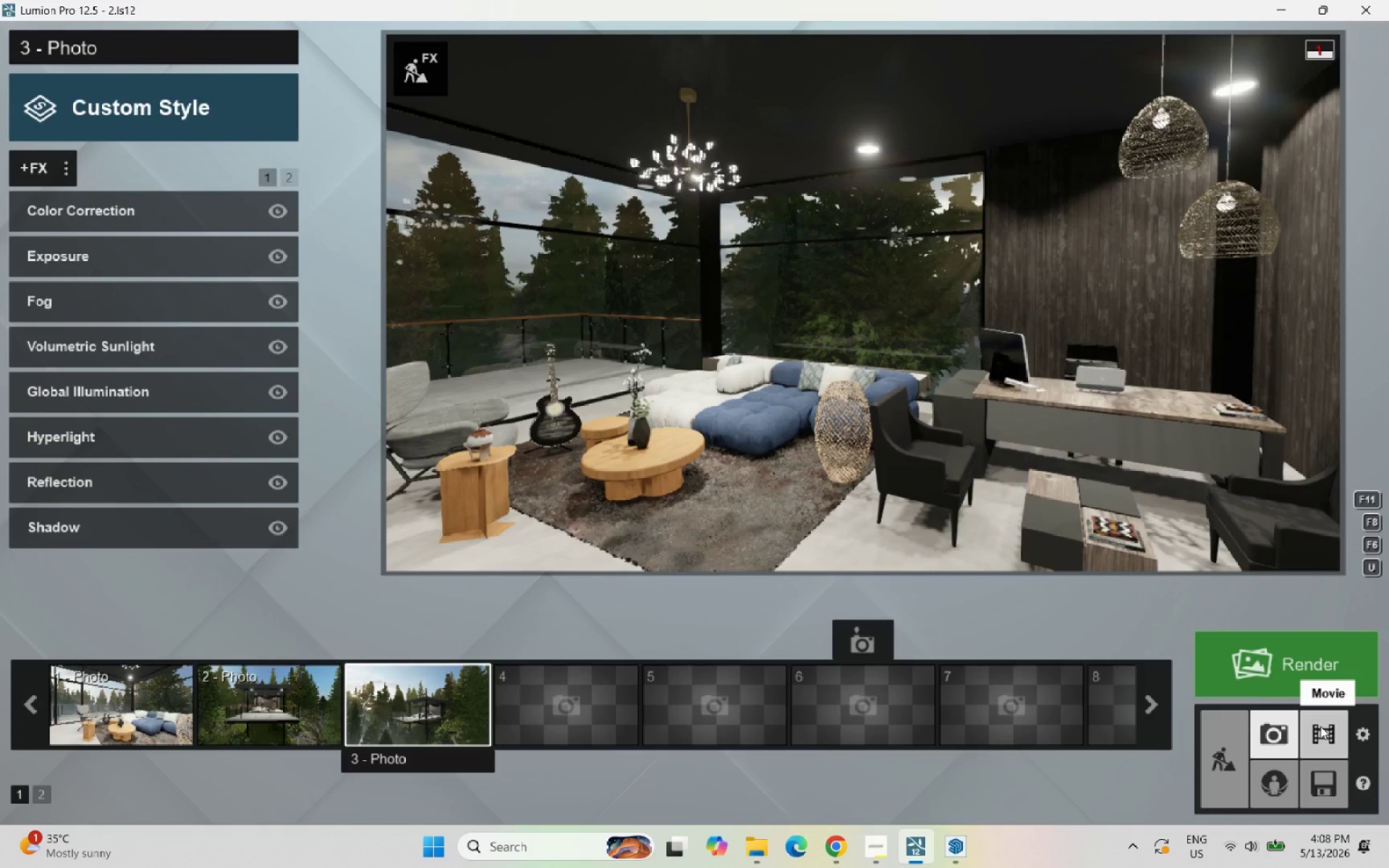 
triple_click([1320, 726])
 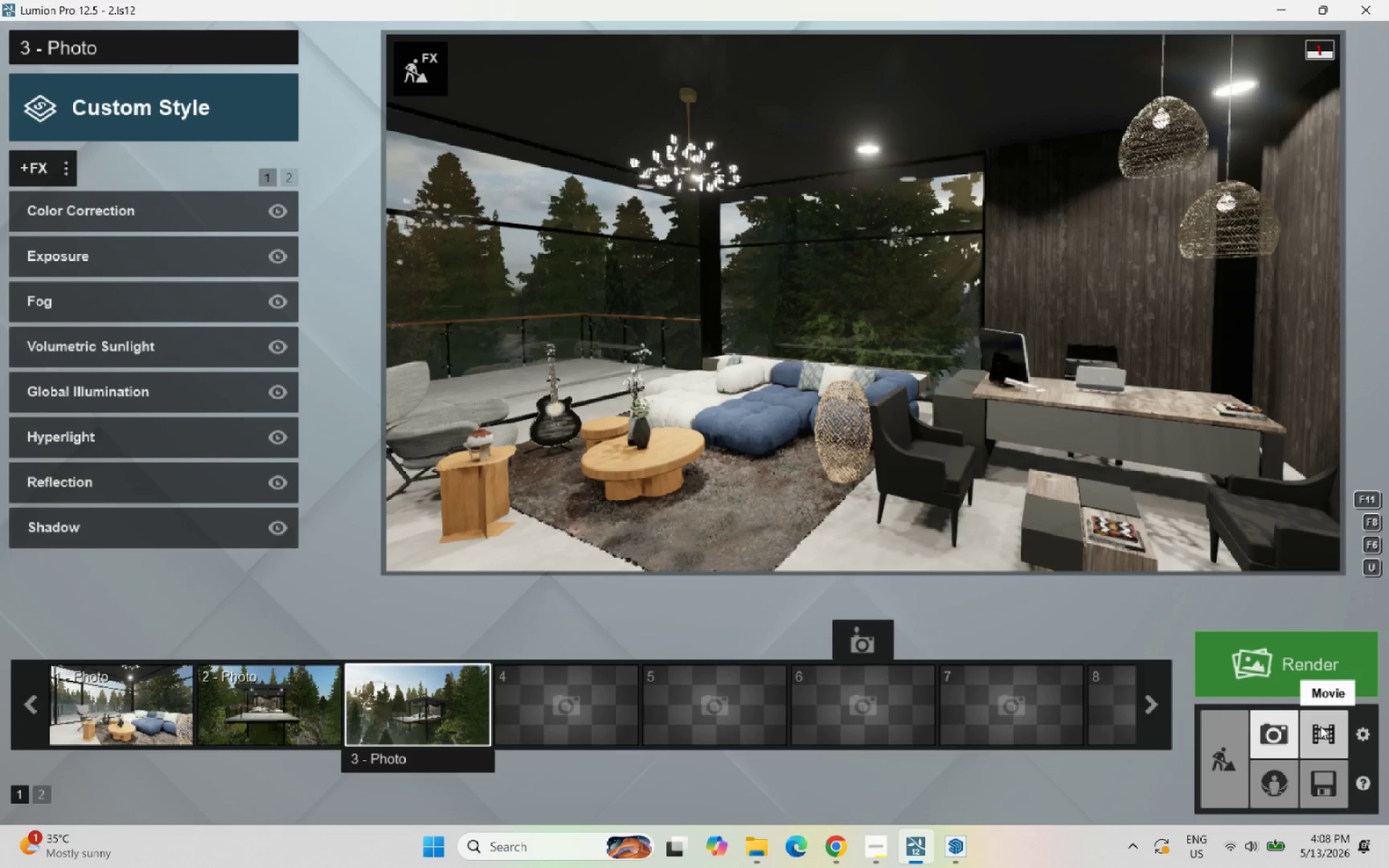 
triple_click([1320, 726])
 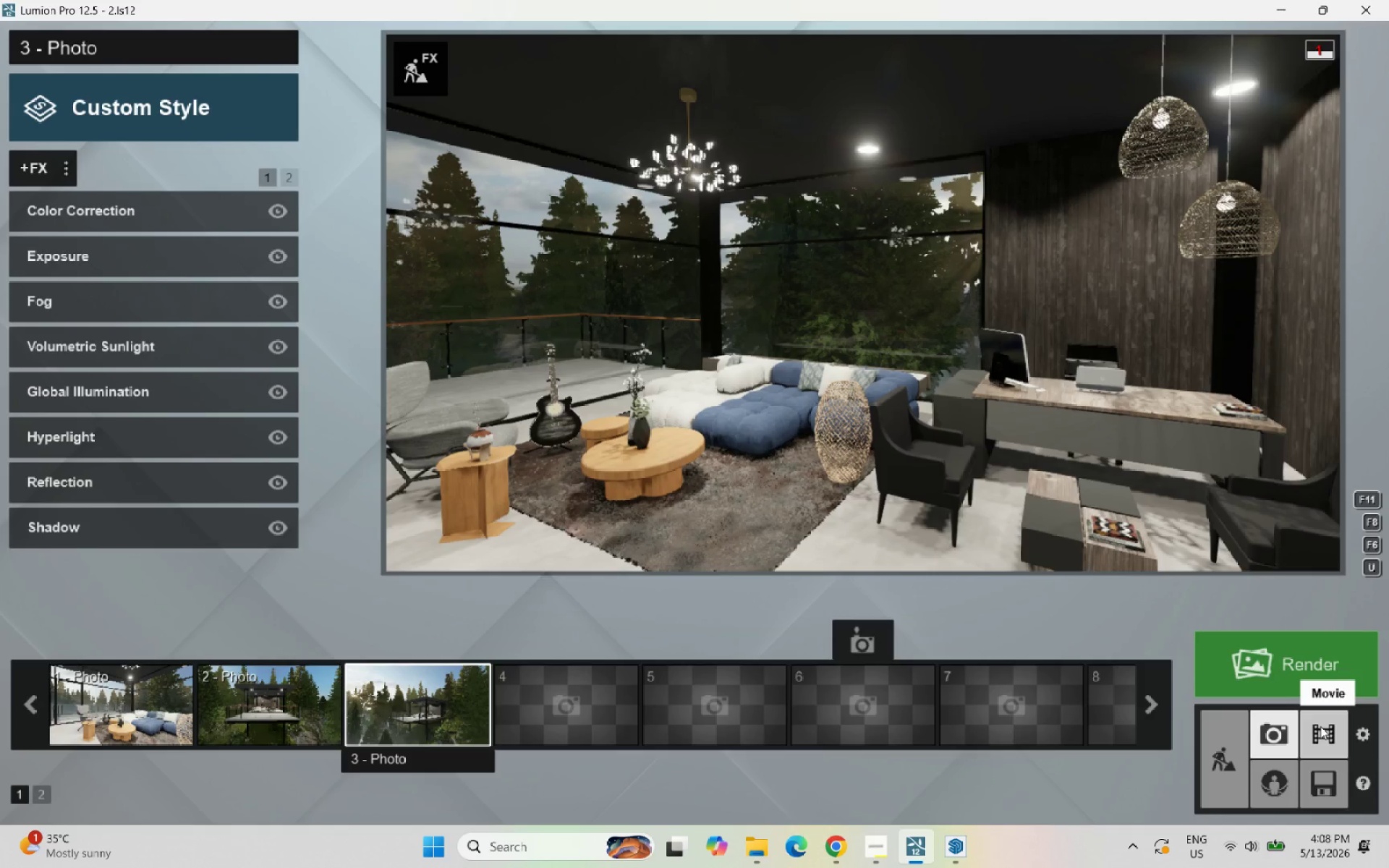 
triple_click([1320, 726])
 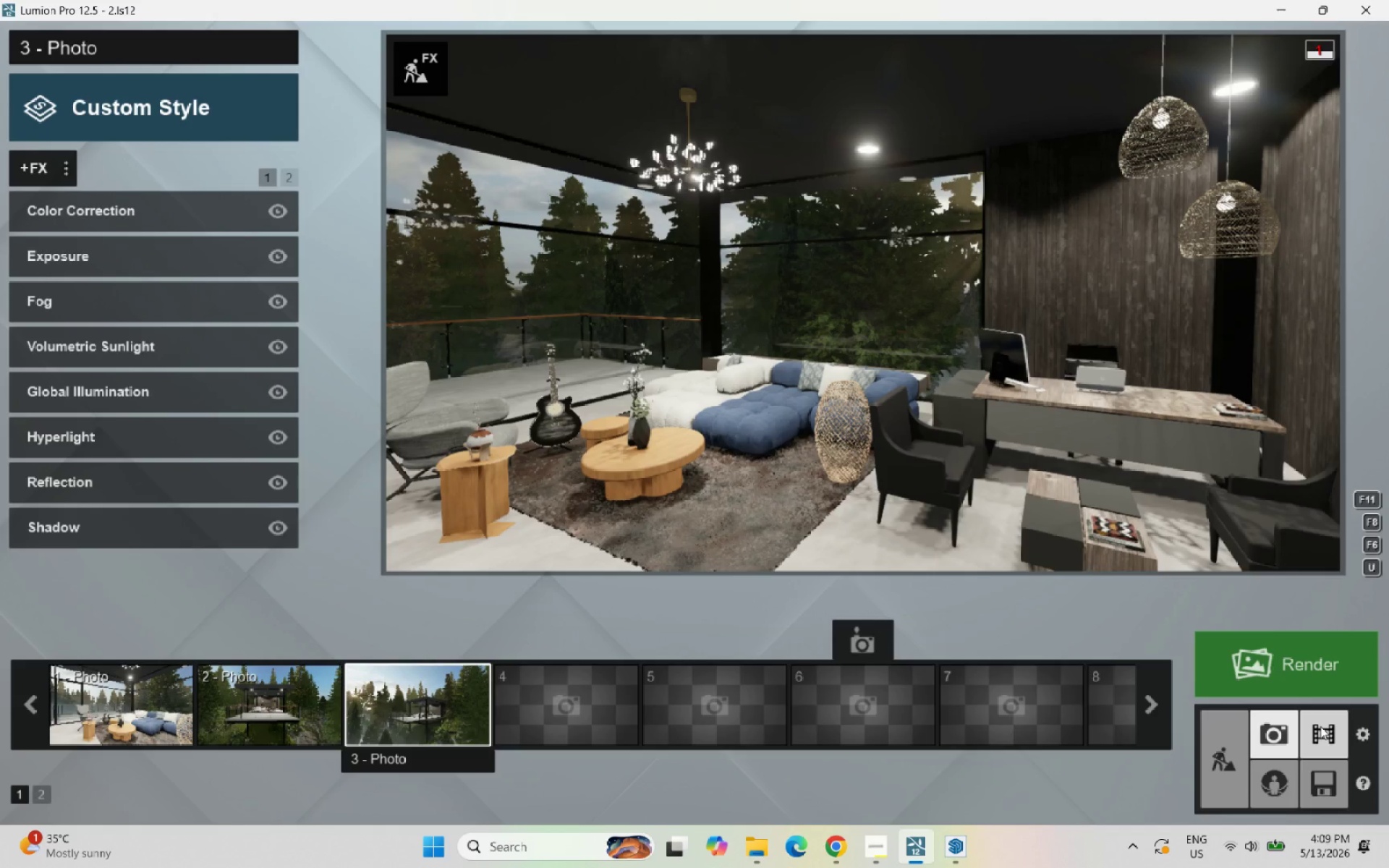 
left_click([1320, 726])
 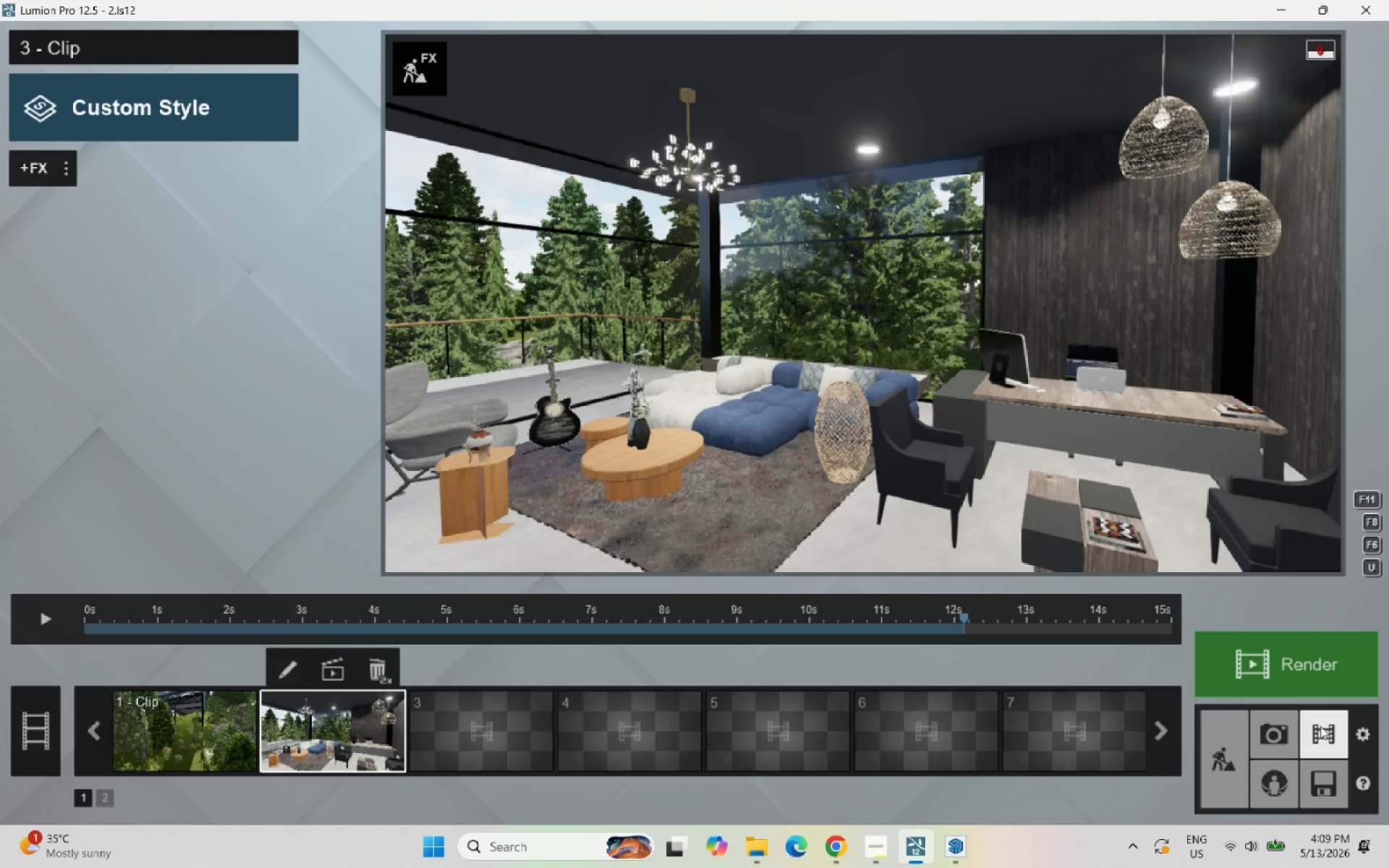 
left_click([1320, 726])
 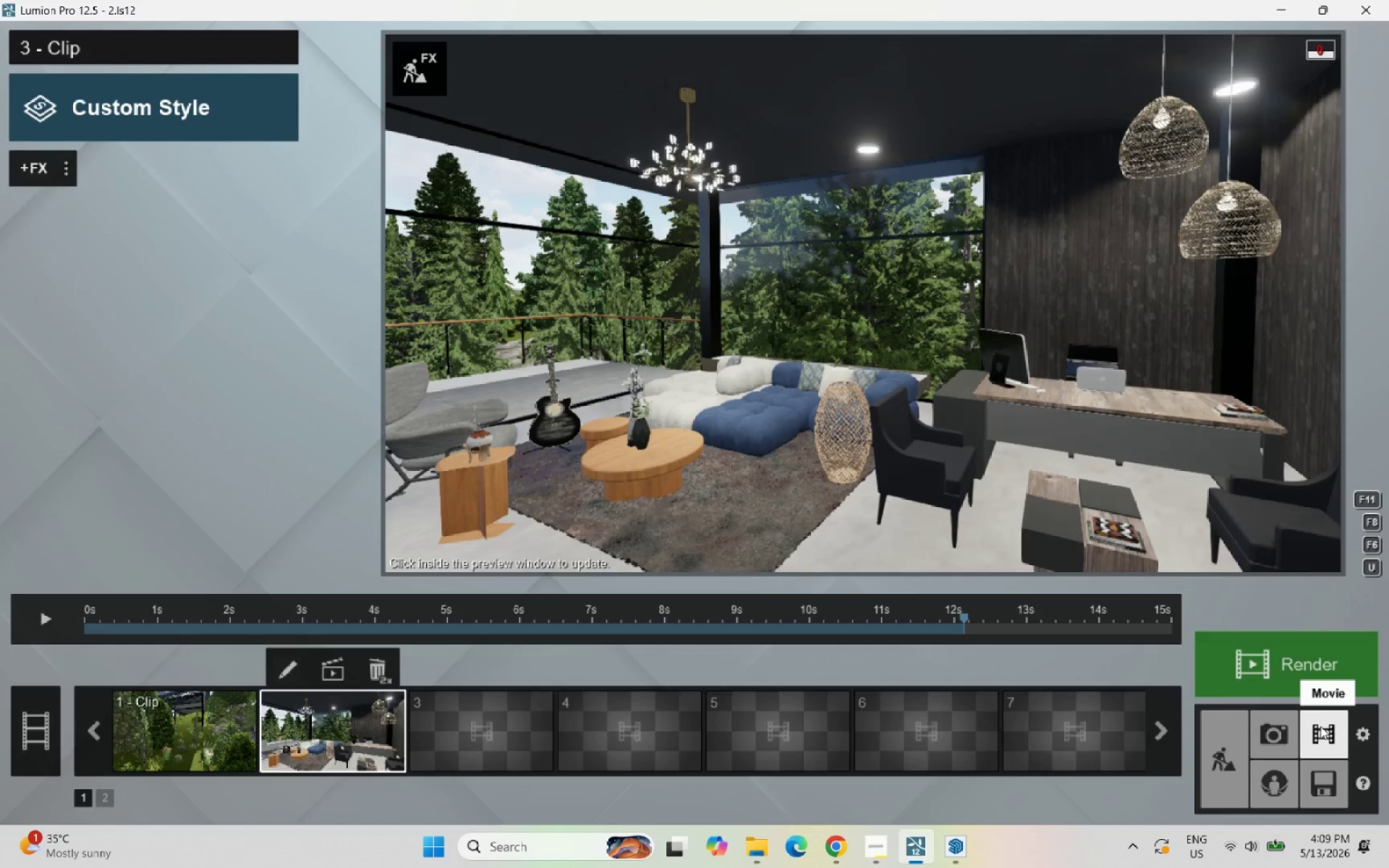 
double_click([1320, 726])
 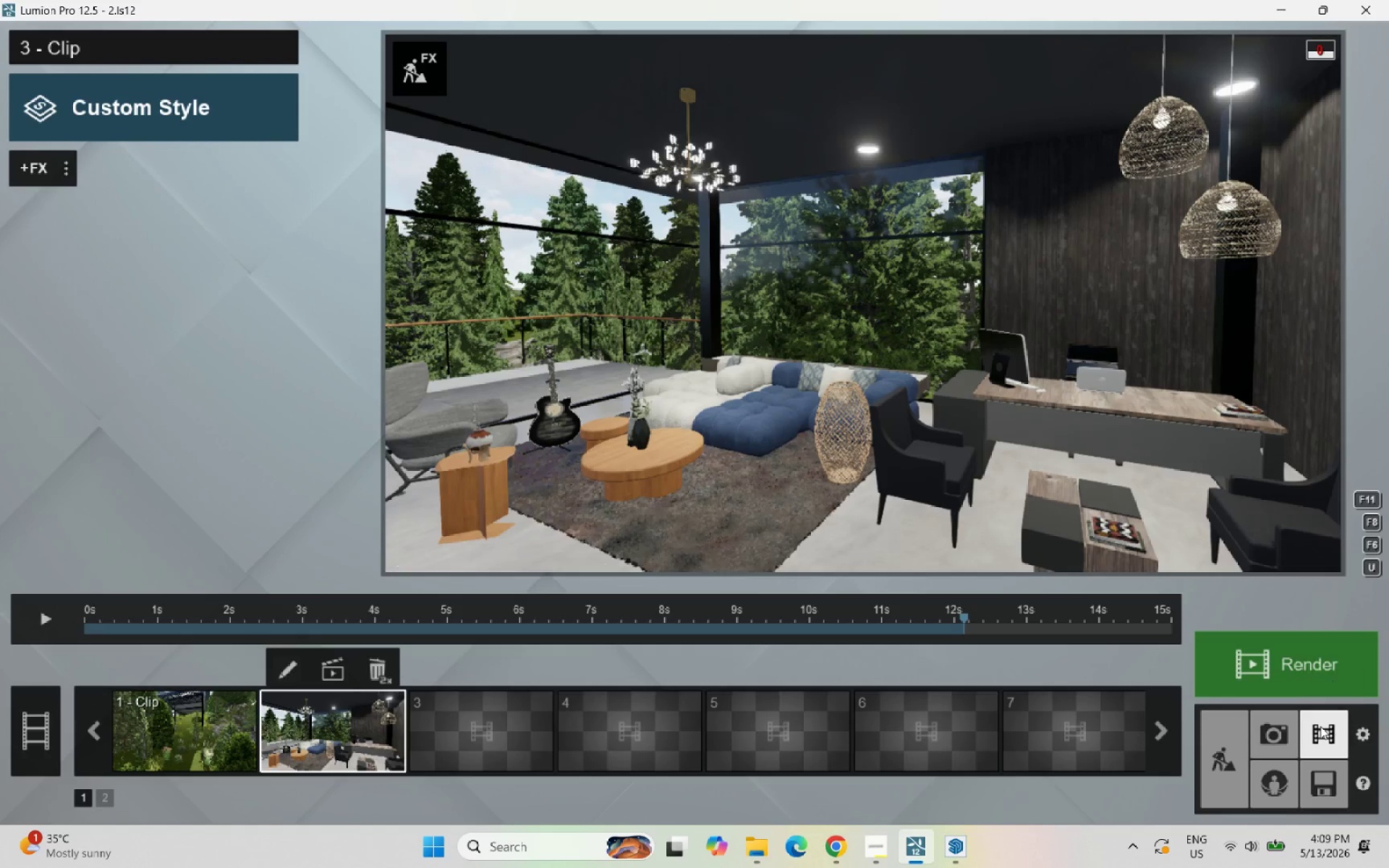 
triple_click([1320, 726])
 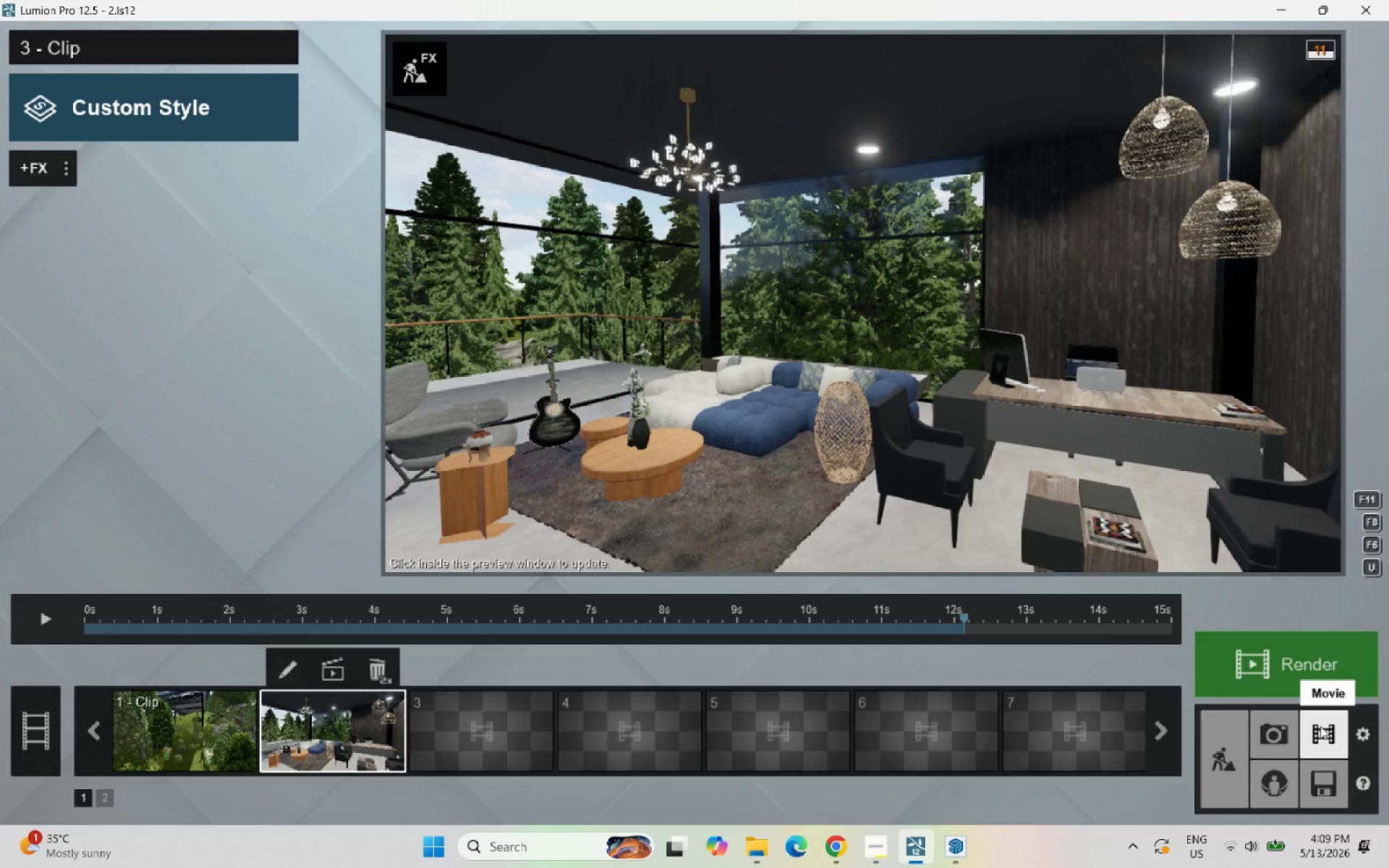 
triple_click([1320, 726])
 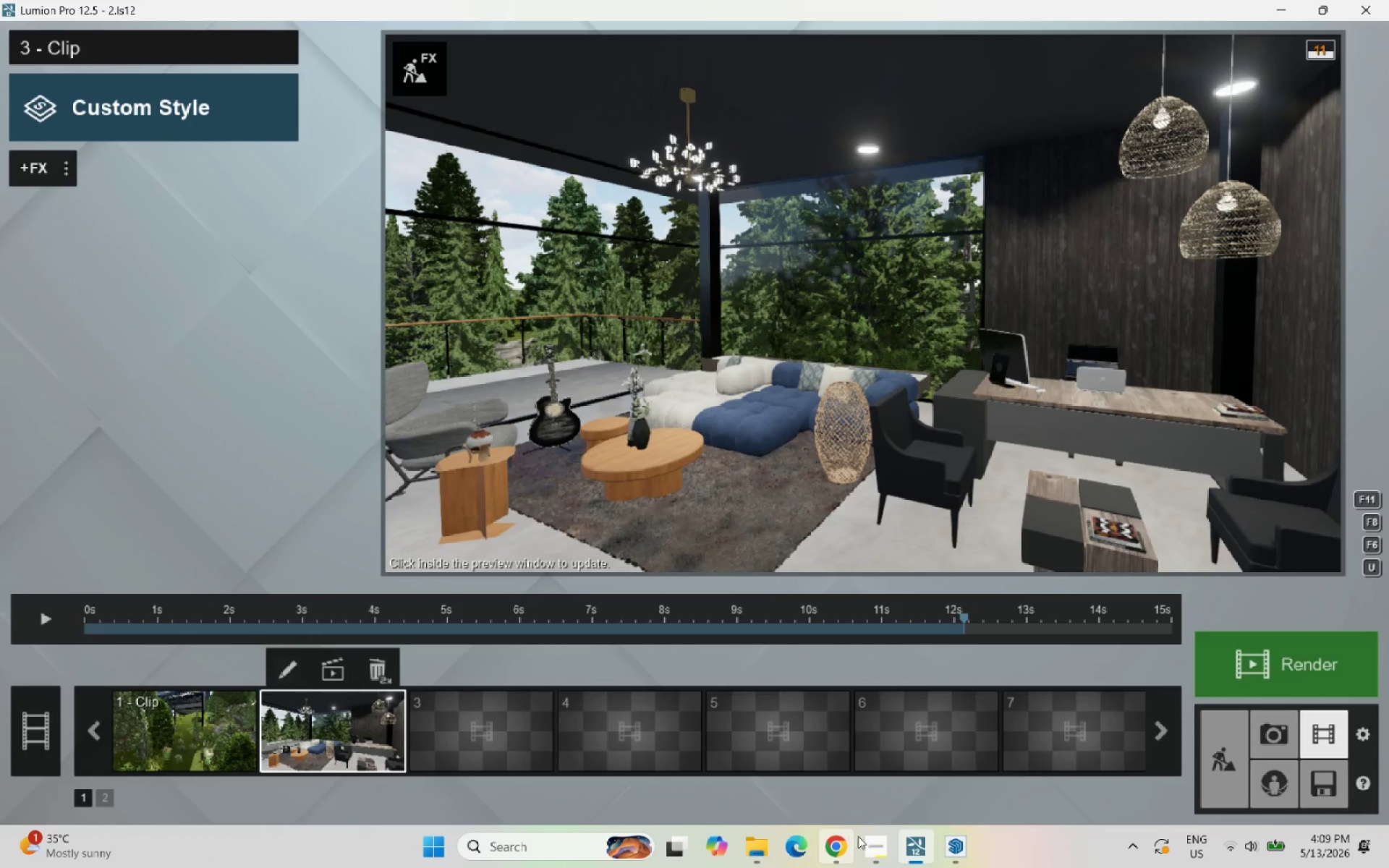 
left_click([873, 837])